 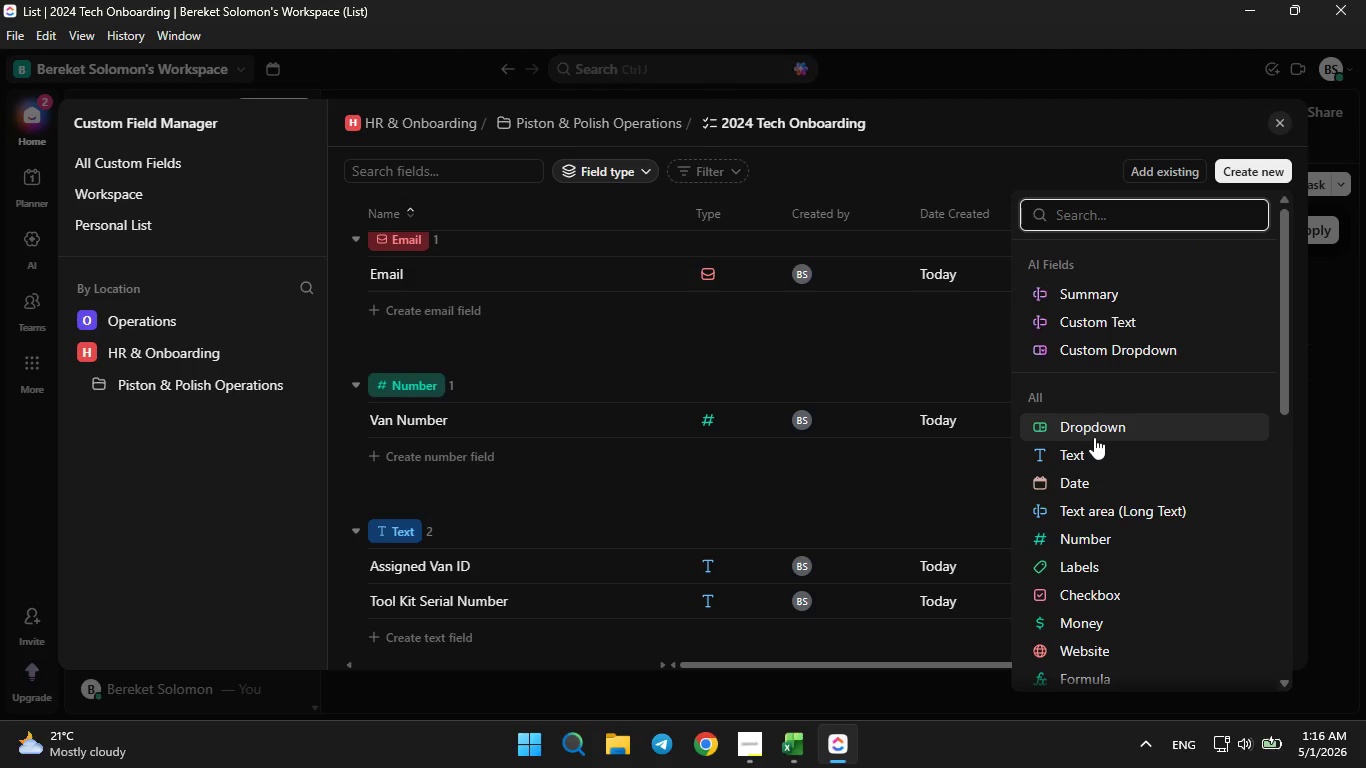 
double_click([940, 694])
 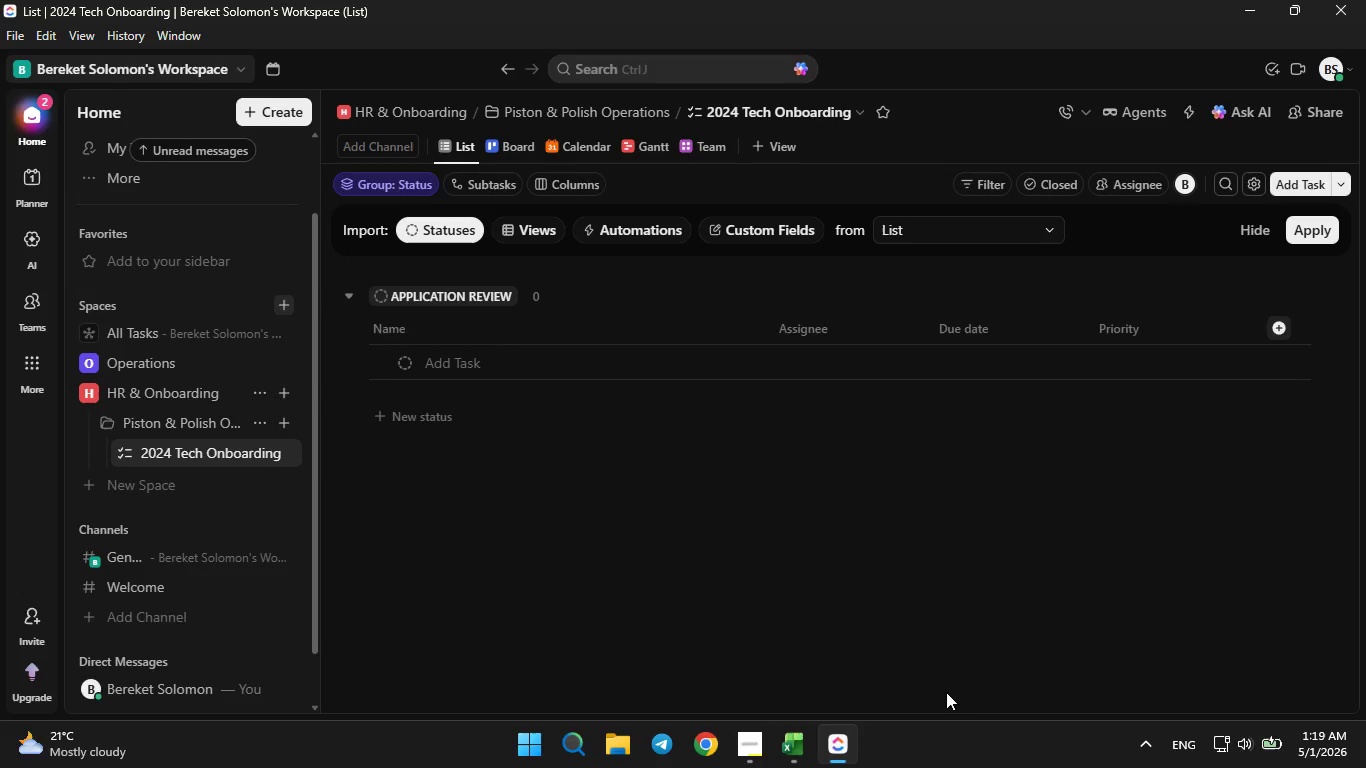 
left_click([940, 694])
 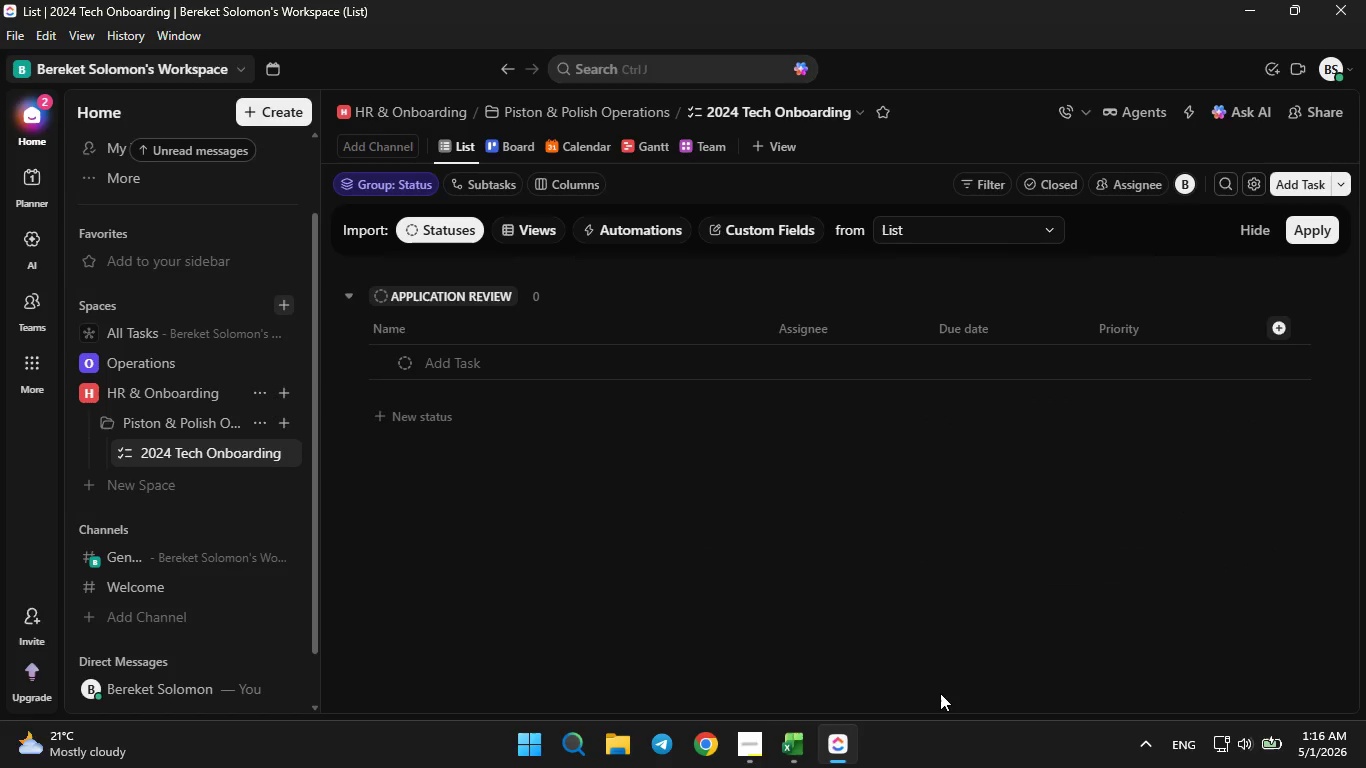 
wait(156.11)
 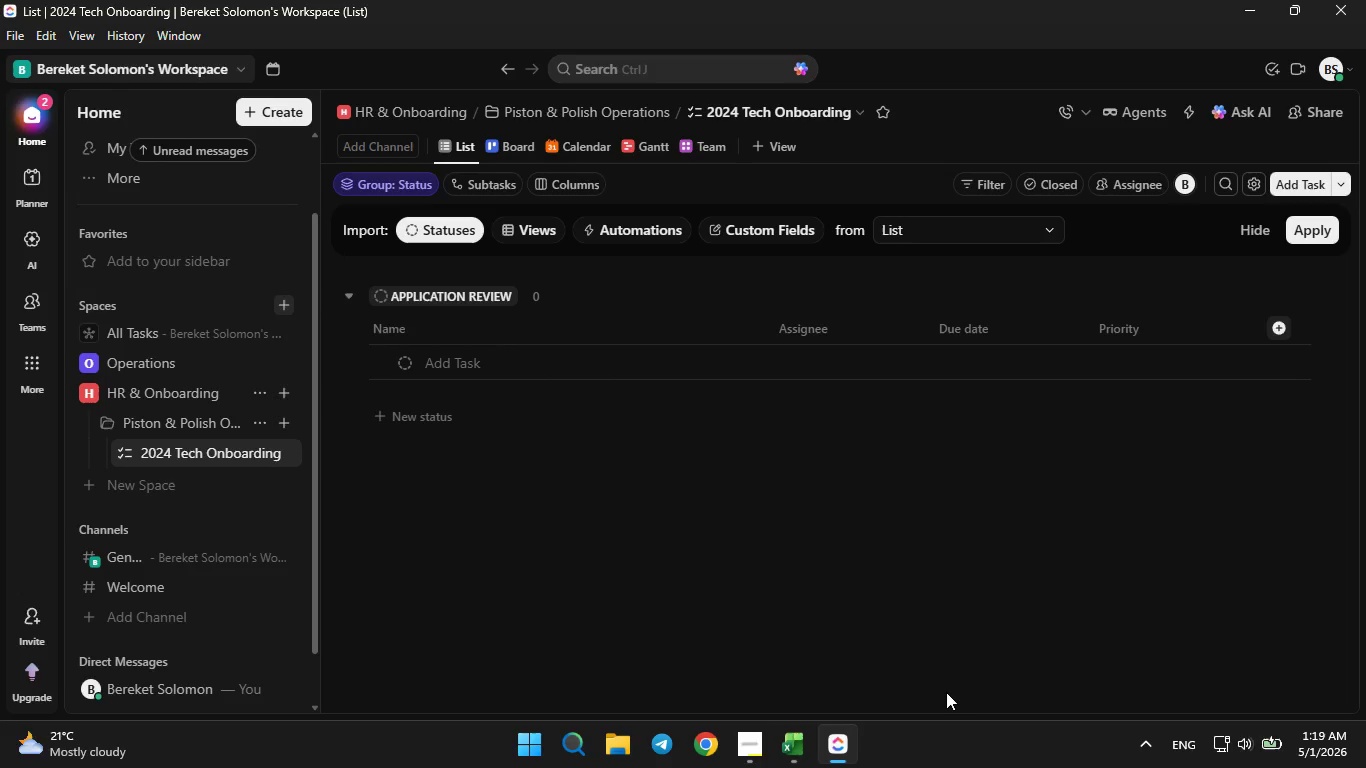 
scroll: coordinate [606, 541], scroll_direction: up, amount: 6.0
 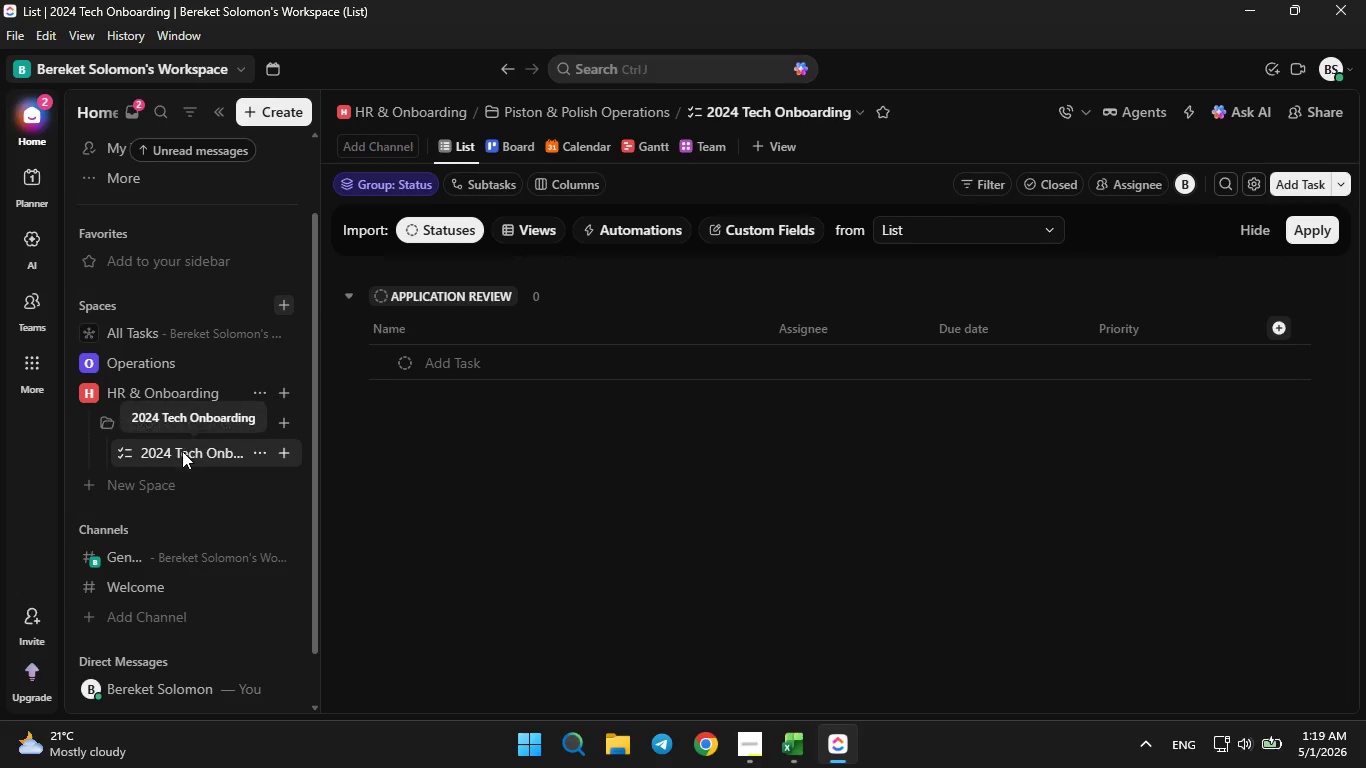 
left_click([182, 452])
 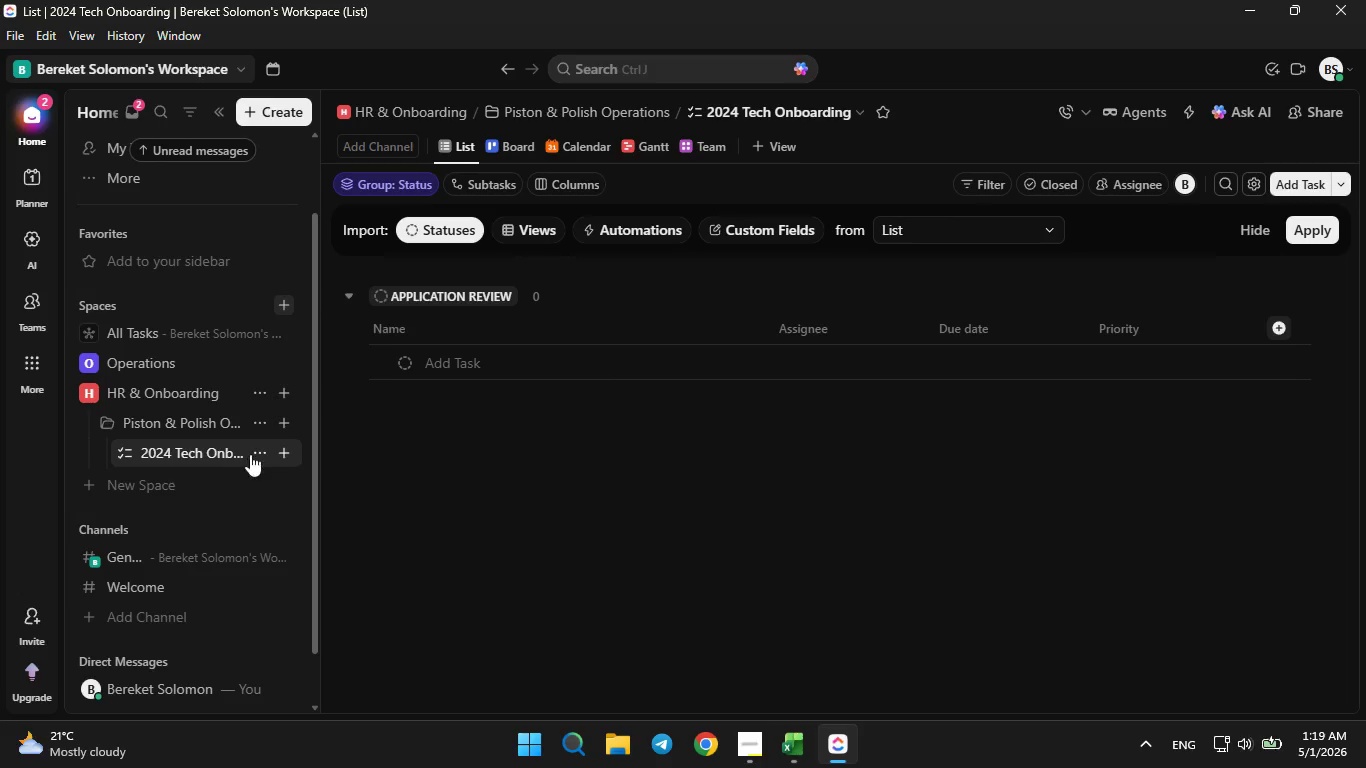 
left_click([256, 451])
 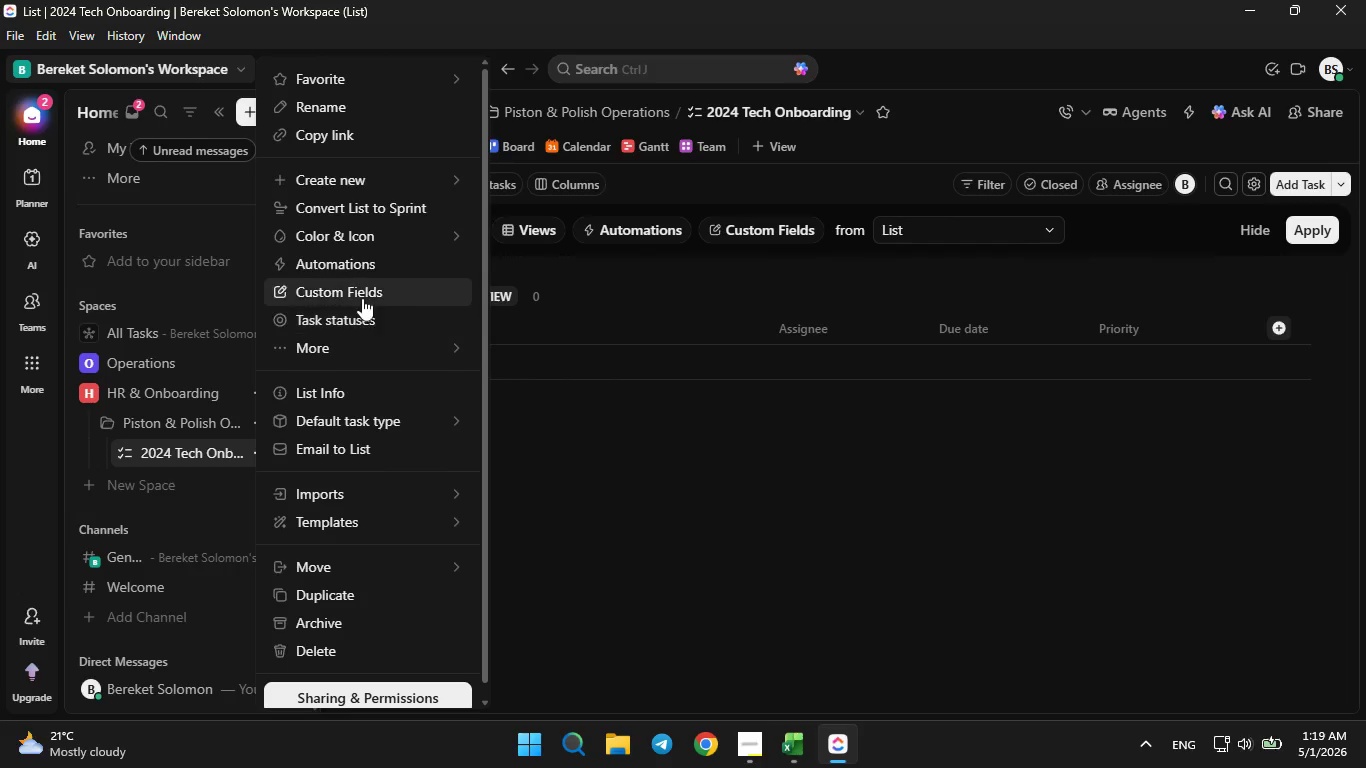 
left_click([361, 294])
 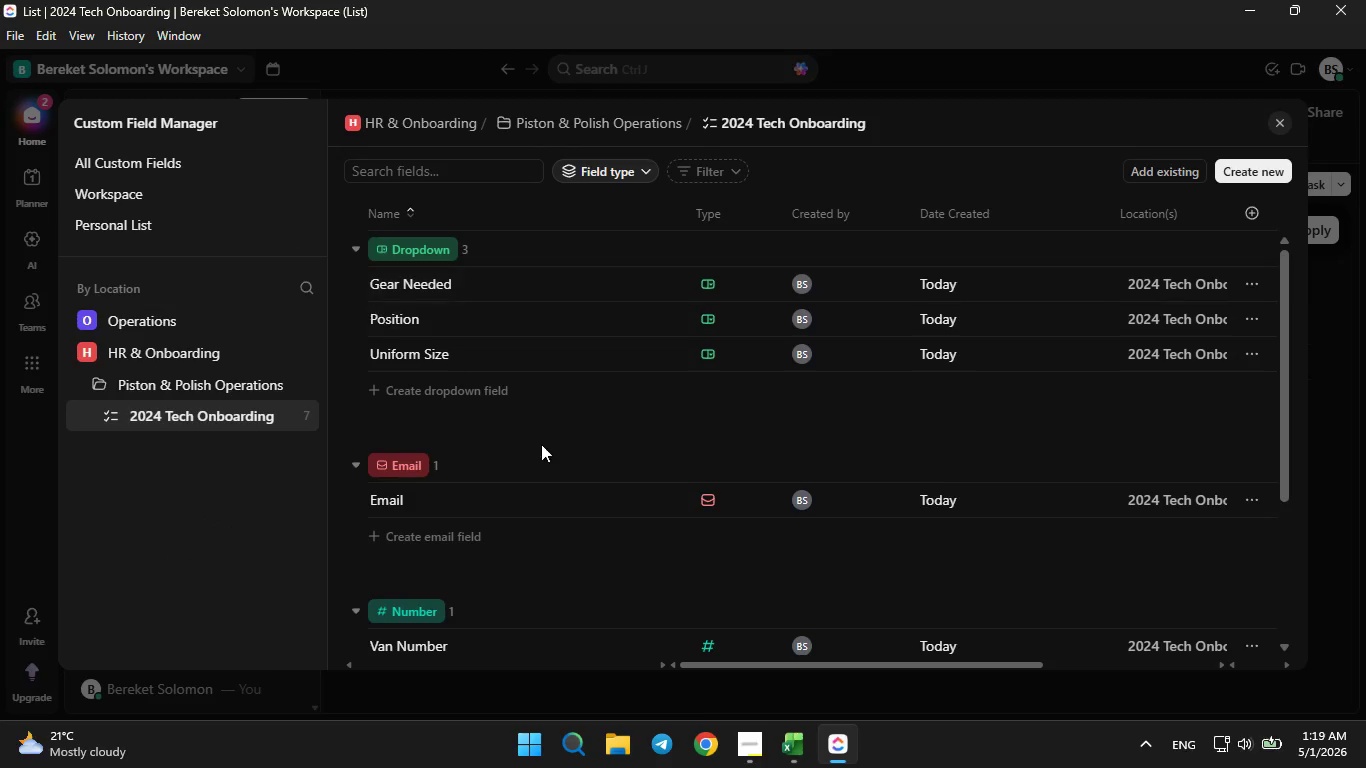 
scroll: coordinate [588, 479], scroll_direction: down, amount: 3.0
 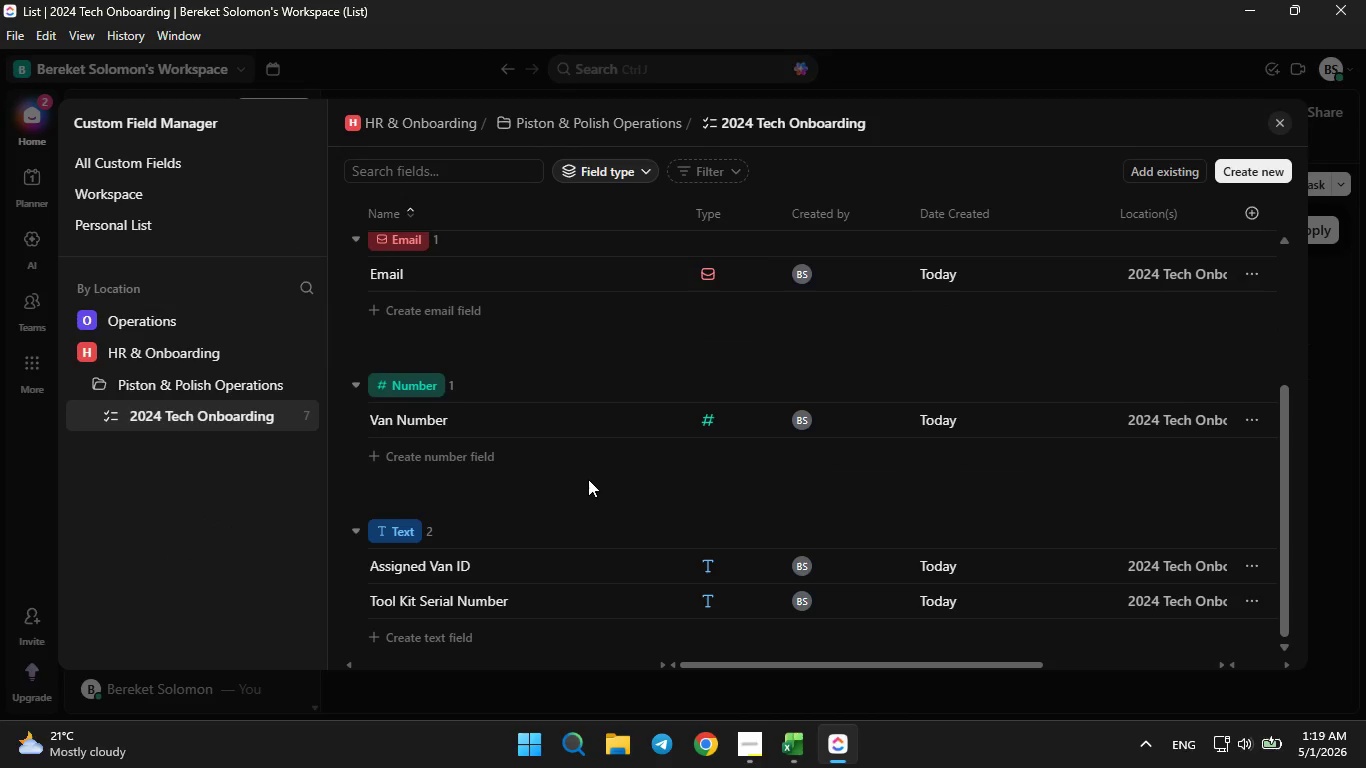 
scroll: coordinate [588, 477], scroll_direction: up, amount: 3.0
 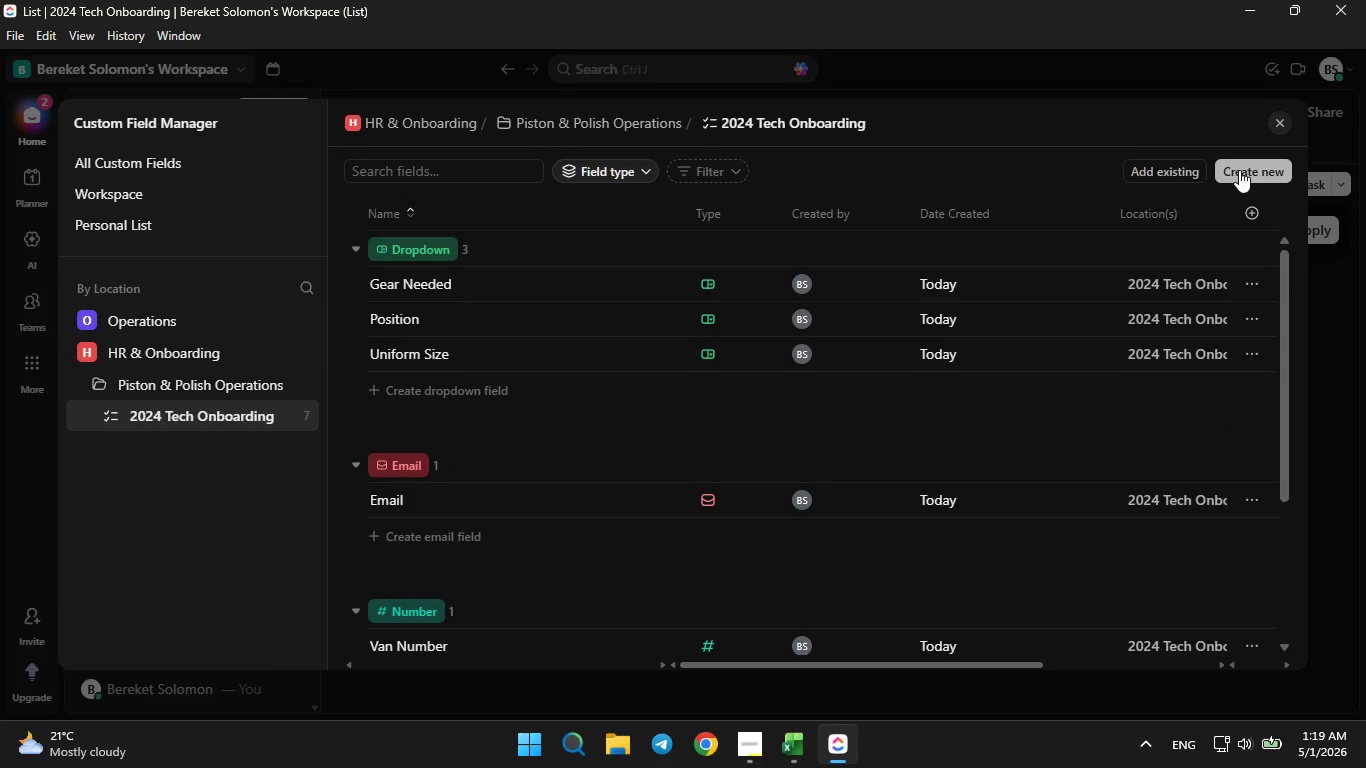 
left_click([1239, 166])
 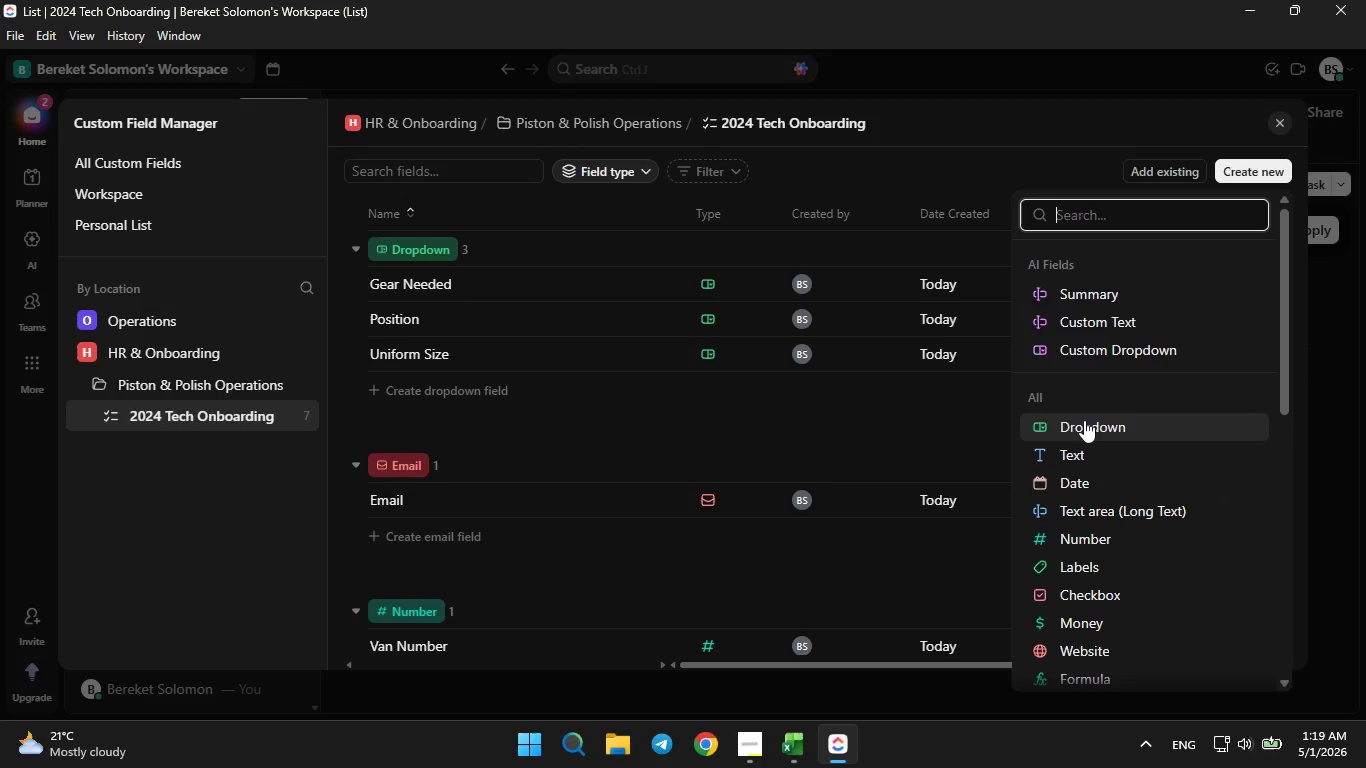 
left_click([1084, 420])
 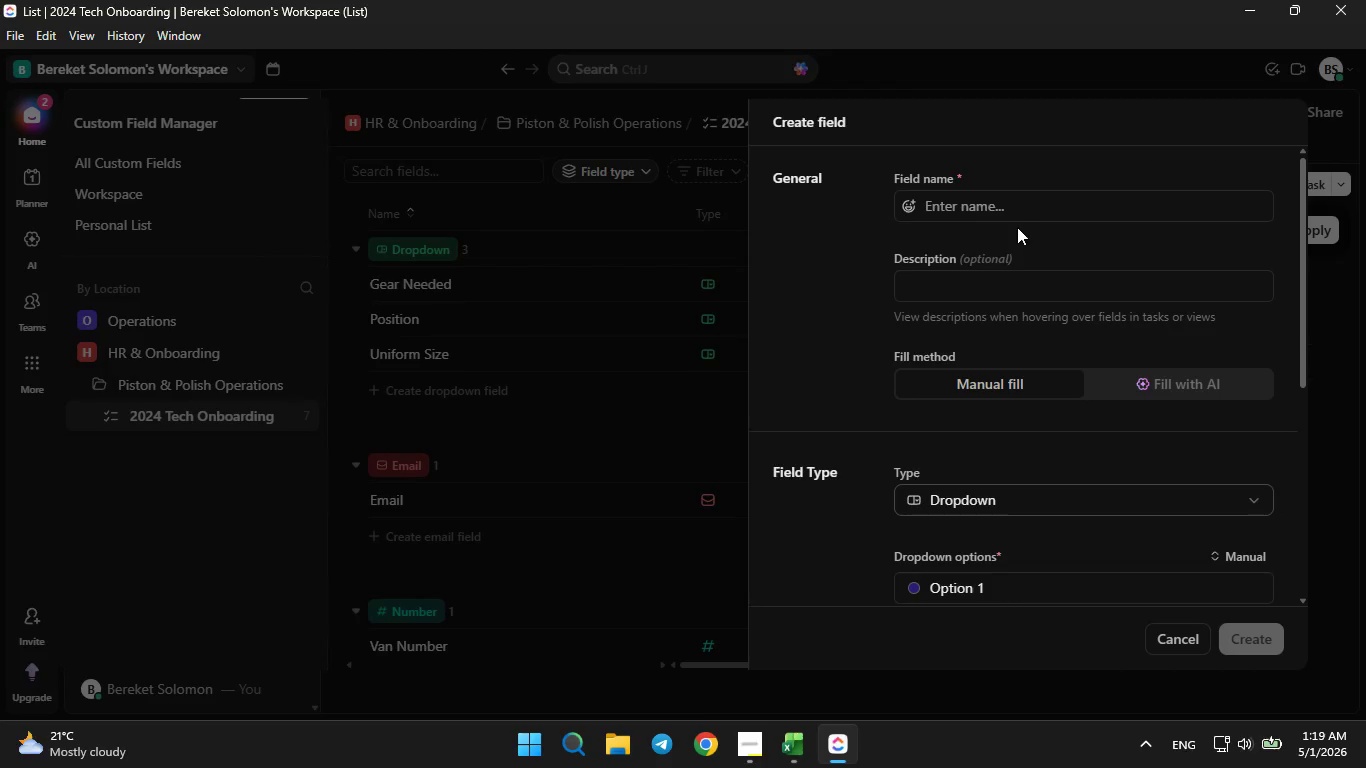 
left_click([1017, 213])
 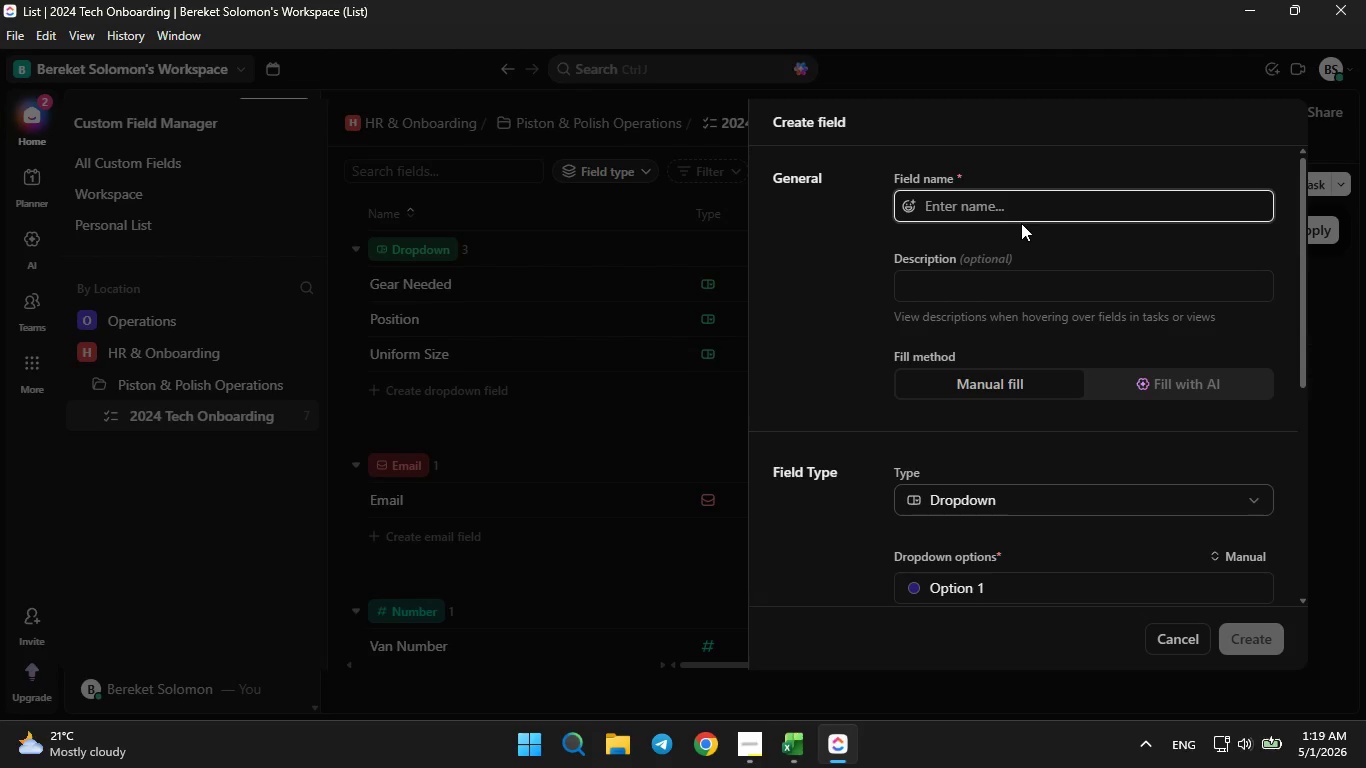 
type(Background Check)
 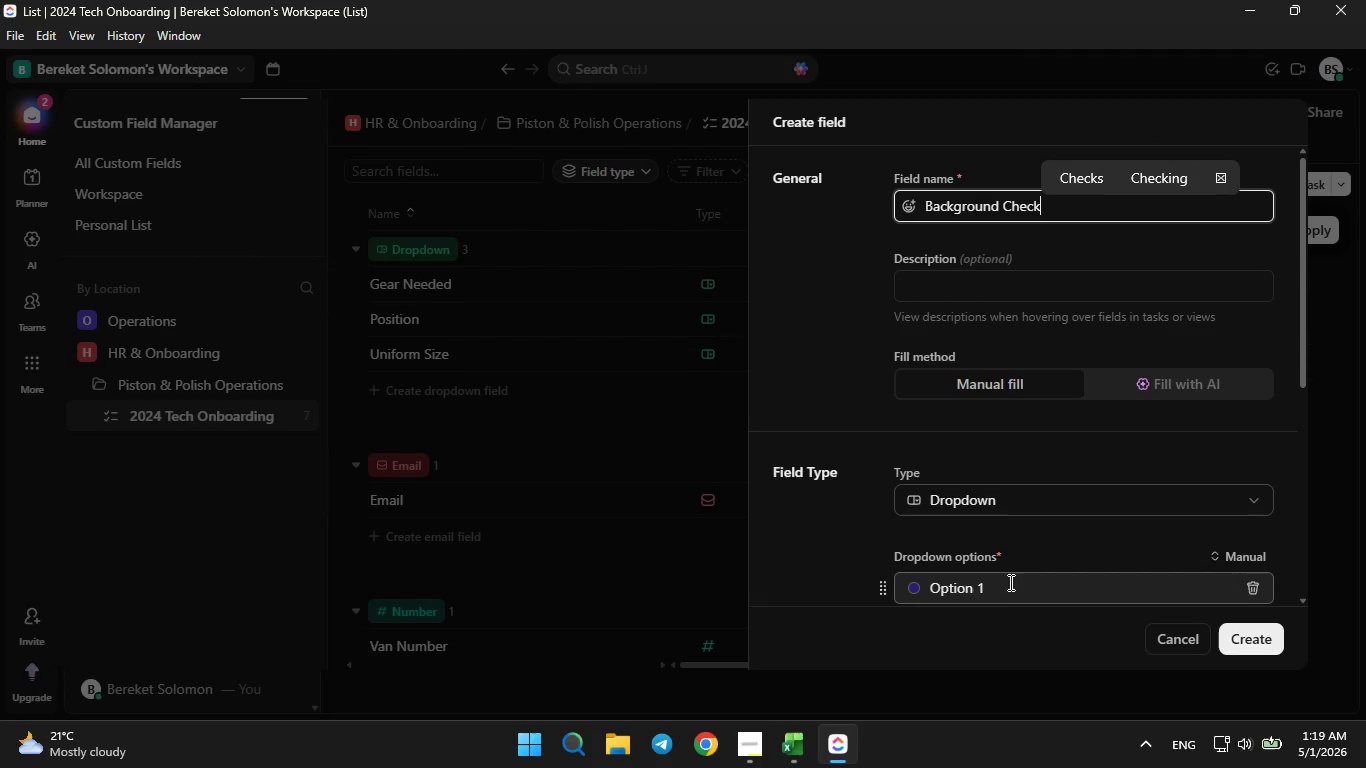 
left_click([1008, 586])
 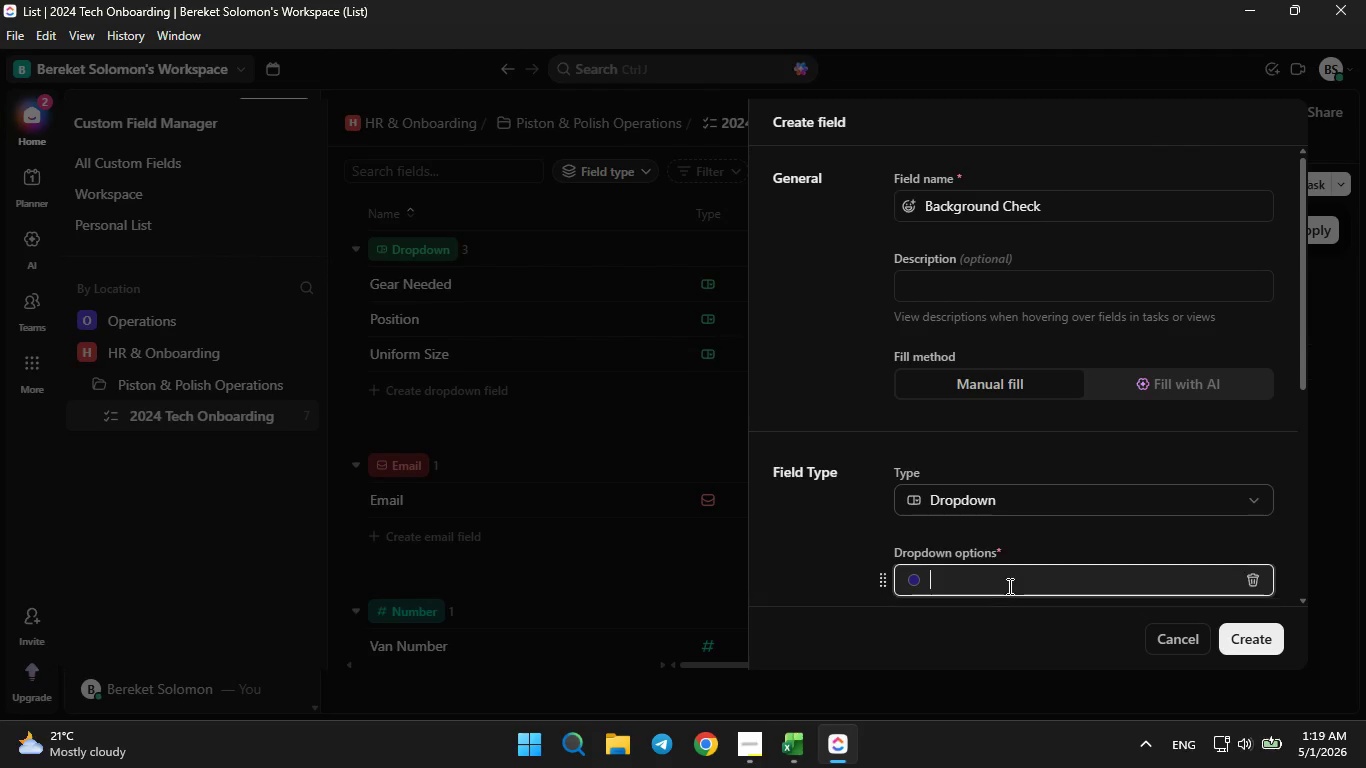 
hold_key(key=Backspace, duration=0.38)
 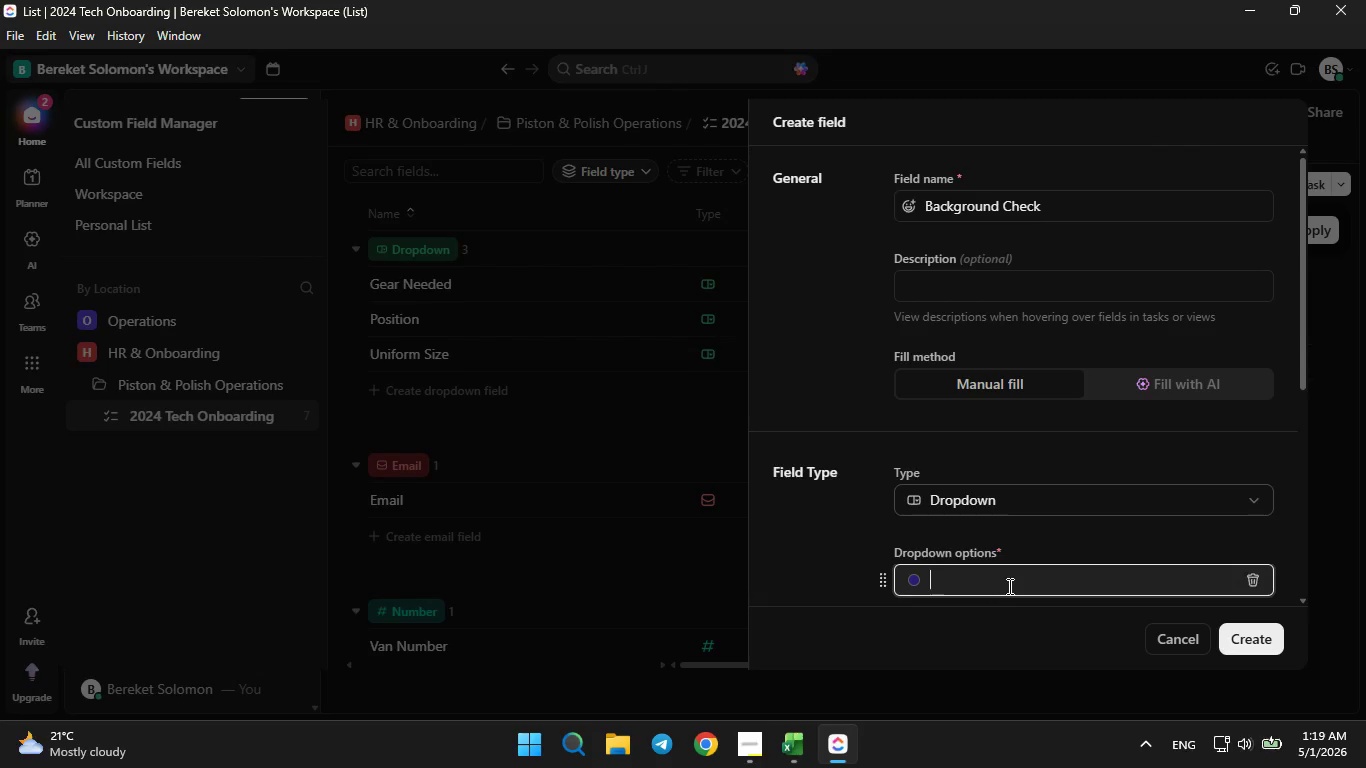 
type(Cleared)
 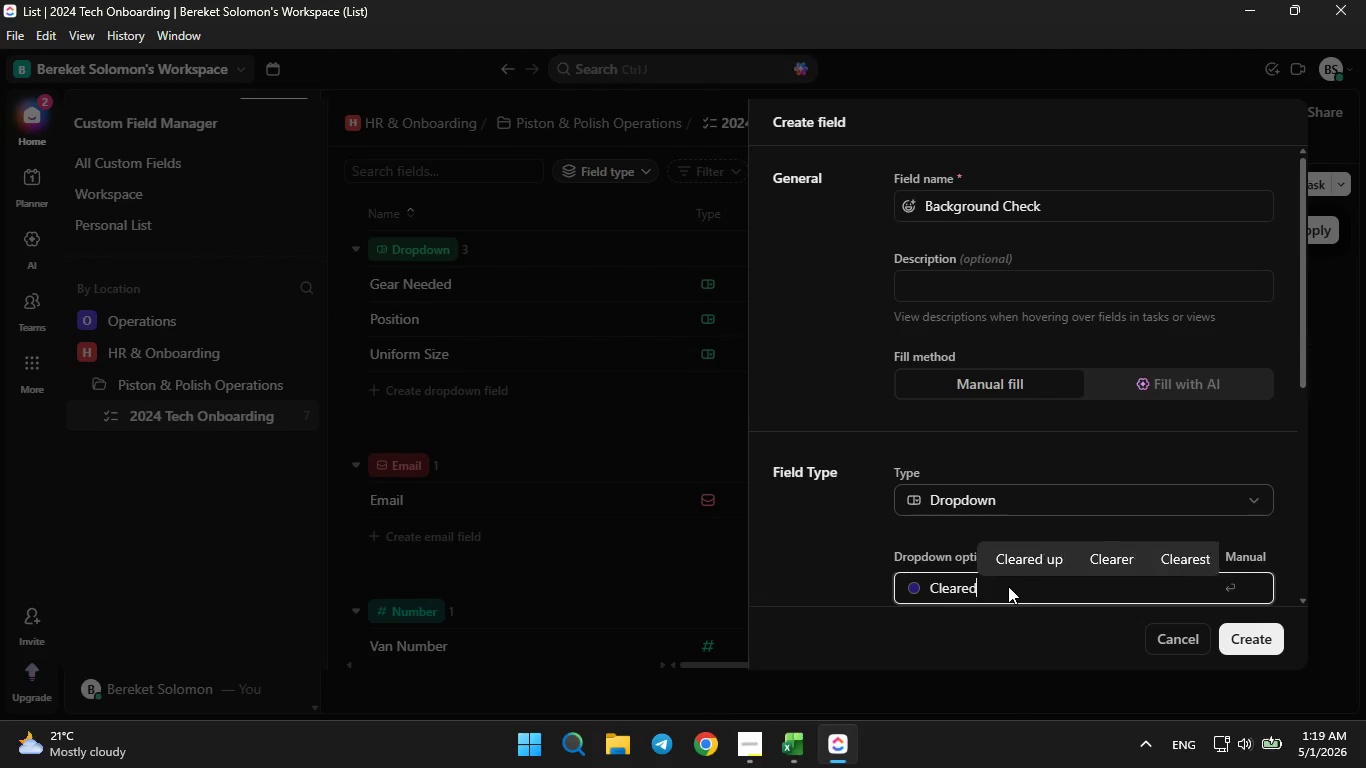 
key(Enter)
 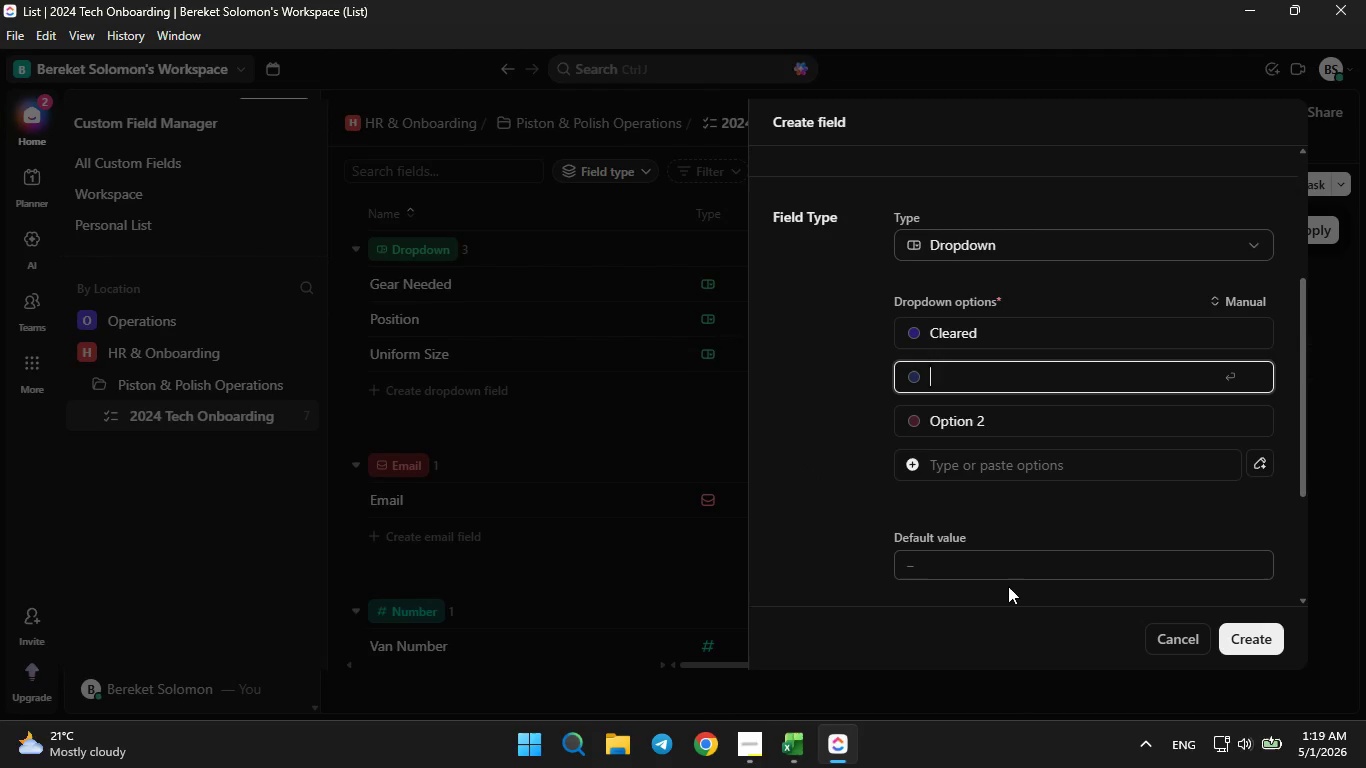 
type(In Progress)
 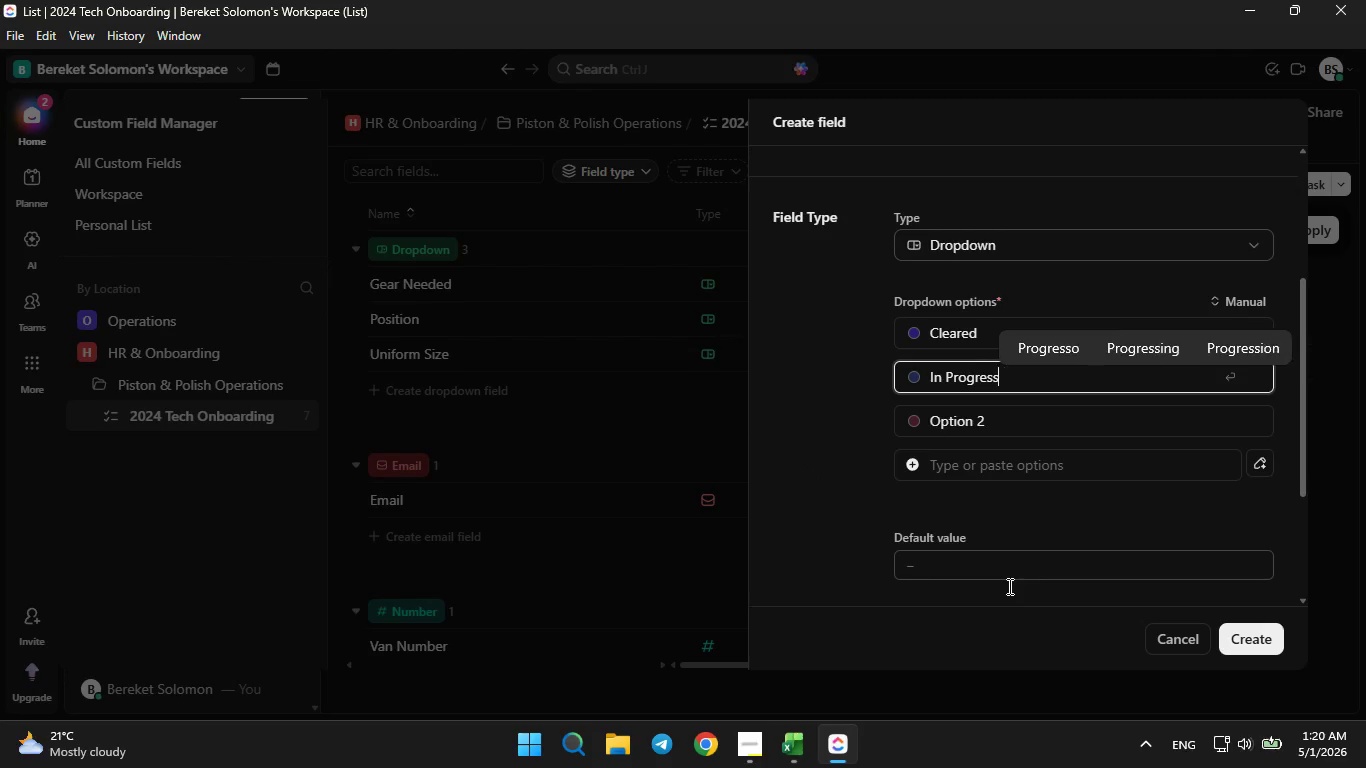 
key(Enter)
 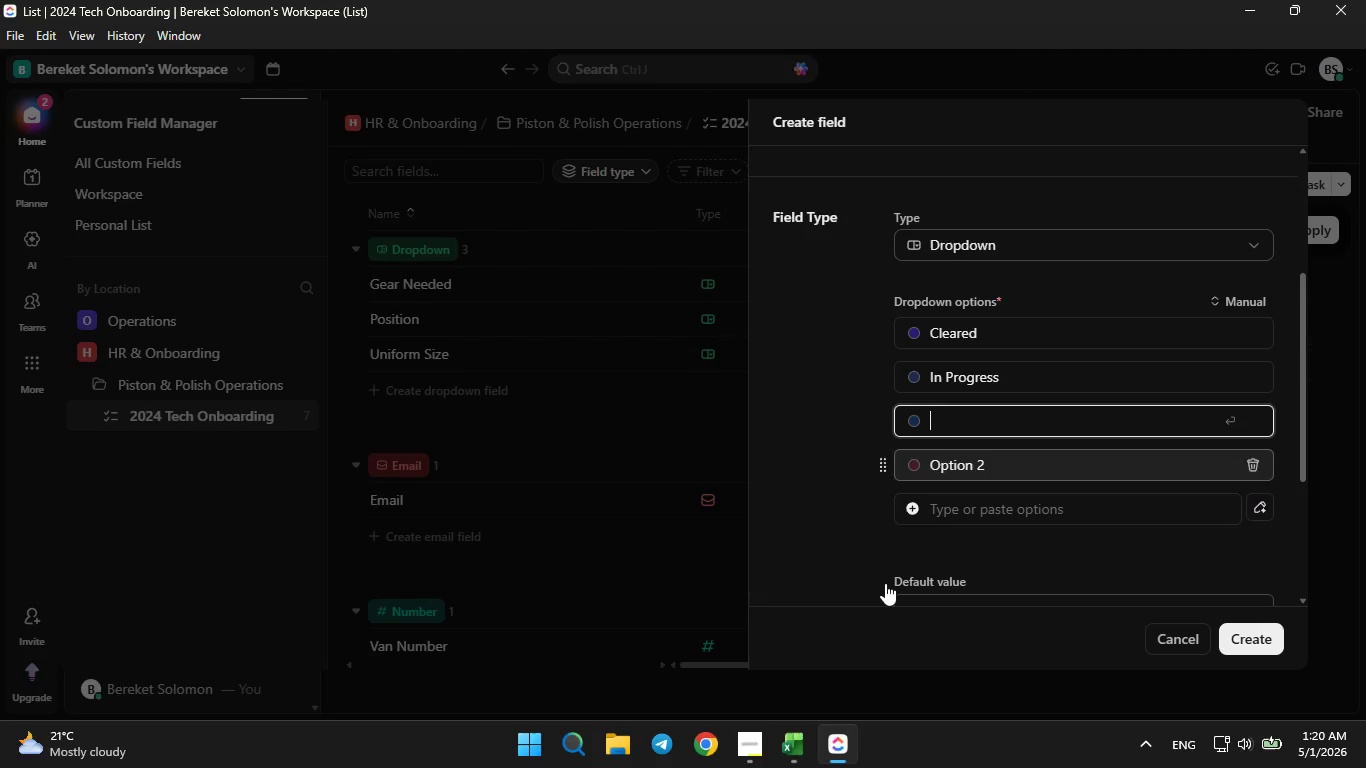 
left_click([800, 762])
 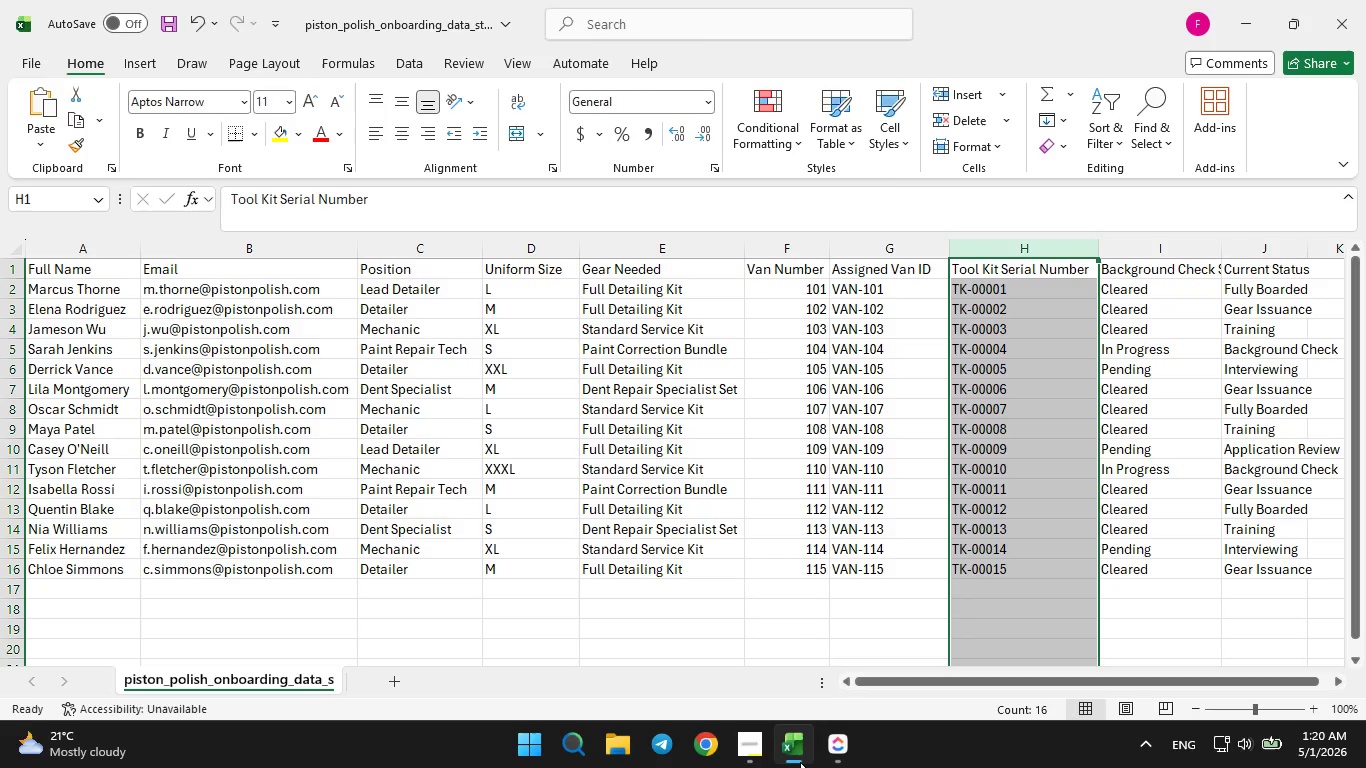 
left_click([800, 762])
 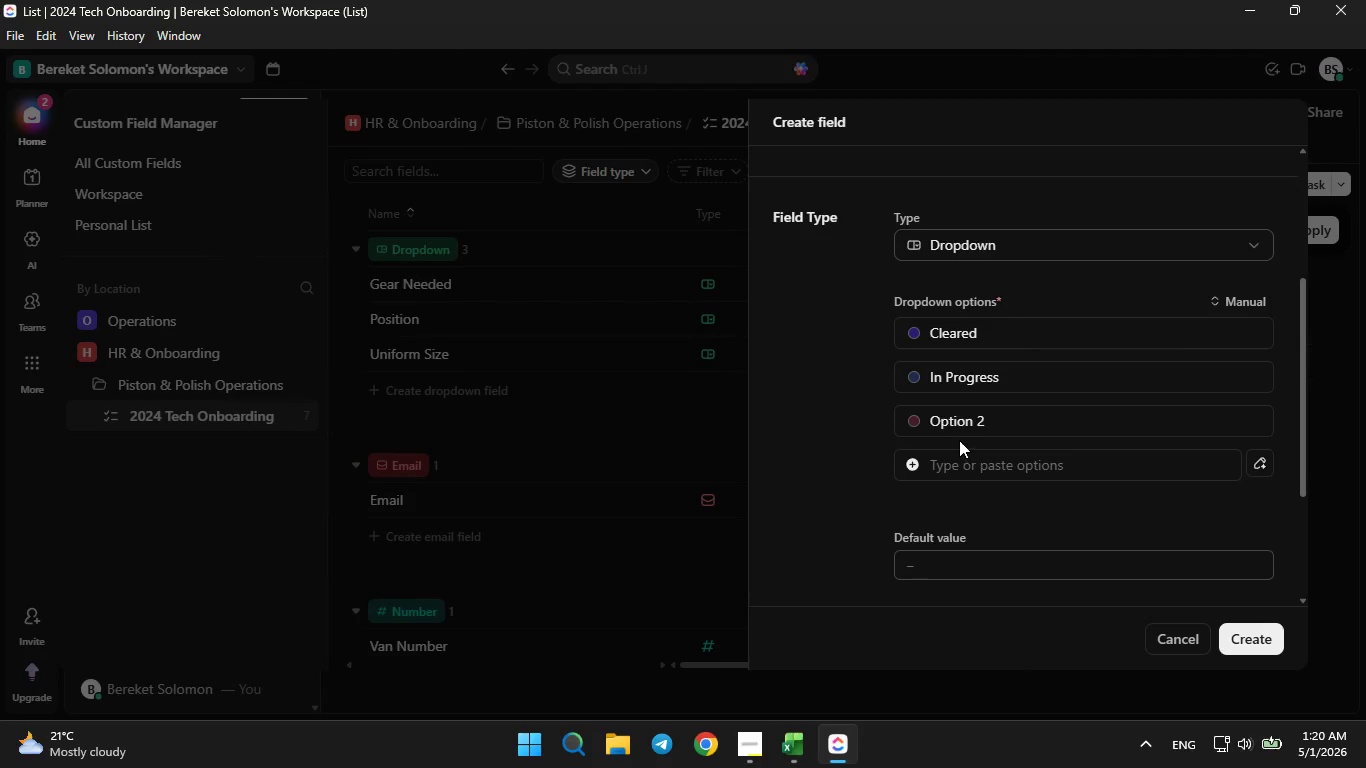 
left_click([999, 410])
 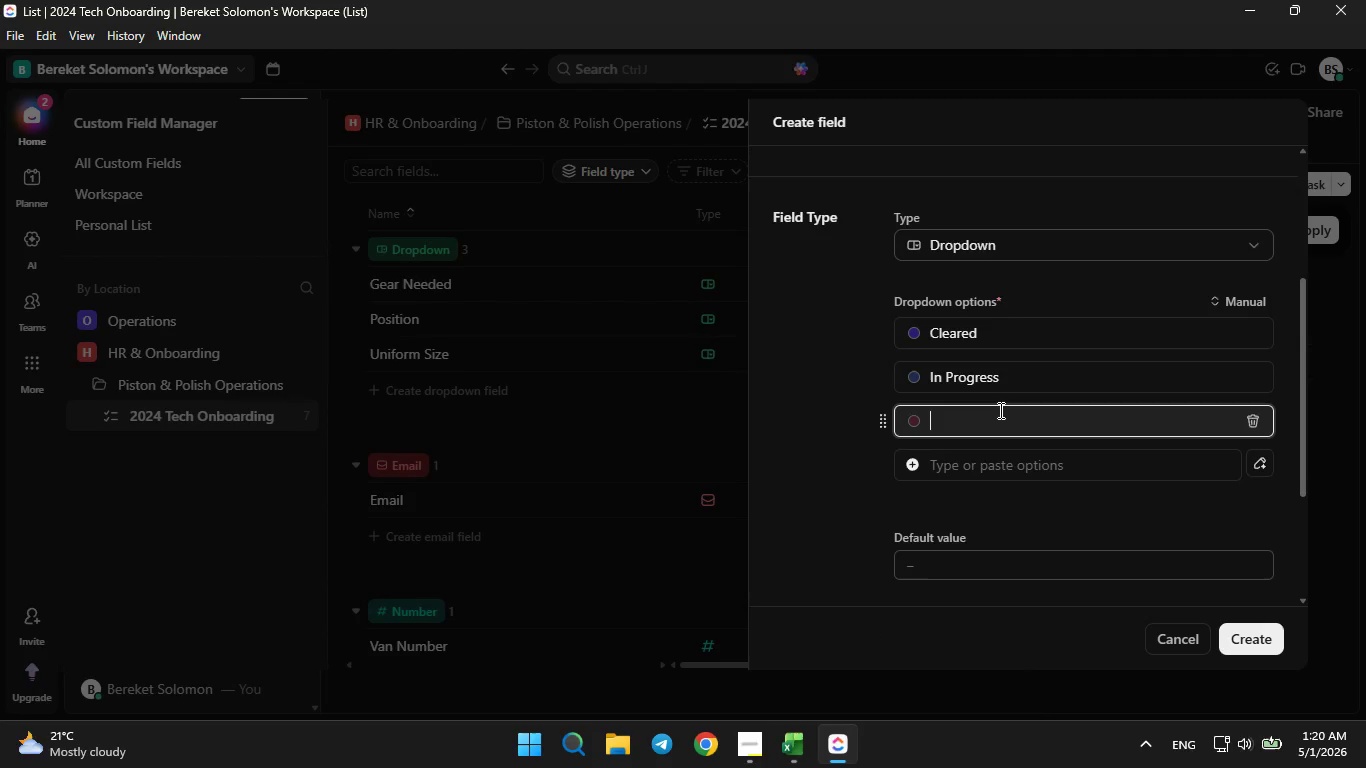 
hold_key(key=Backspace, duration=0.38)
 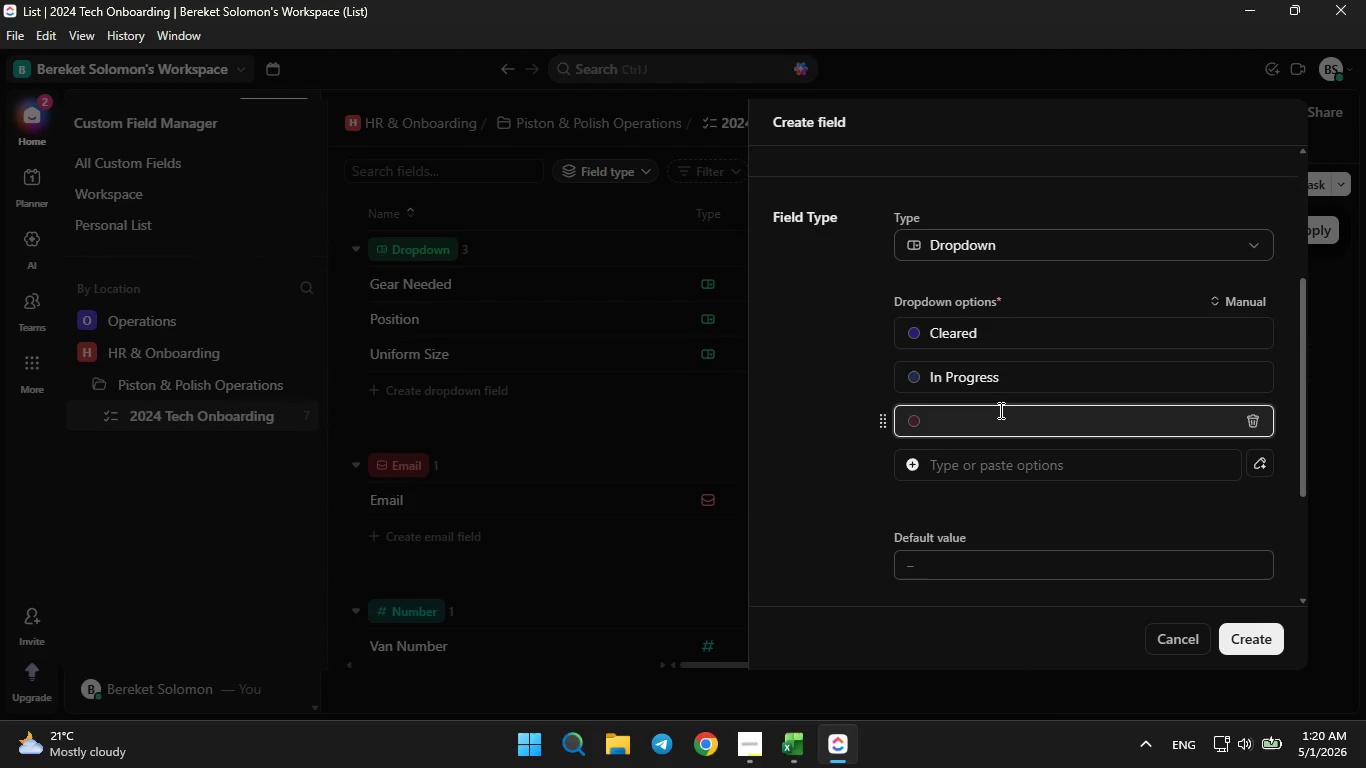 
type(Pending)
 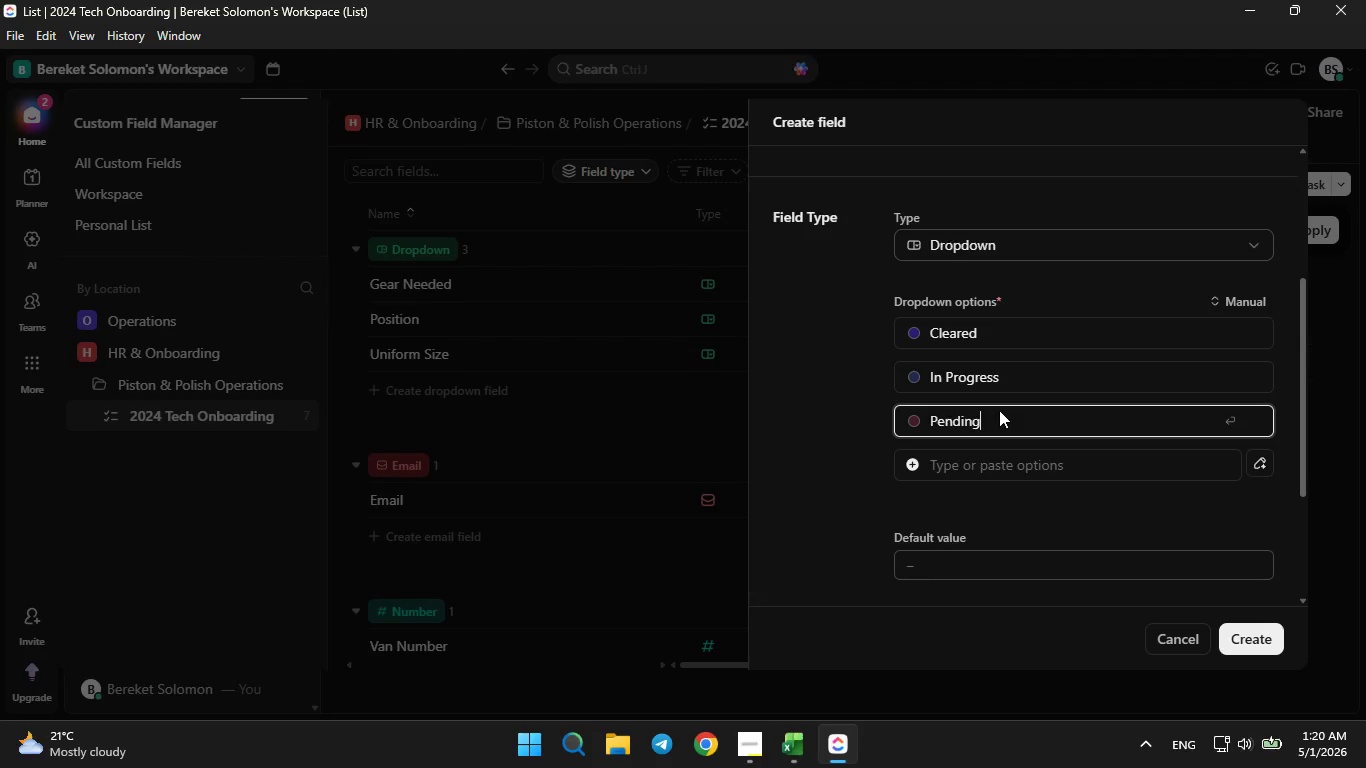 
key(Enter)
 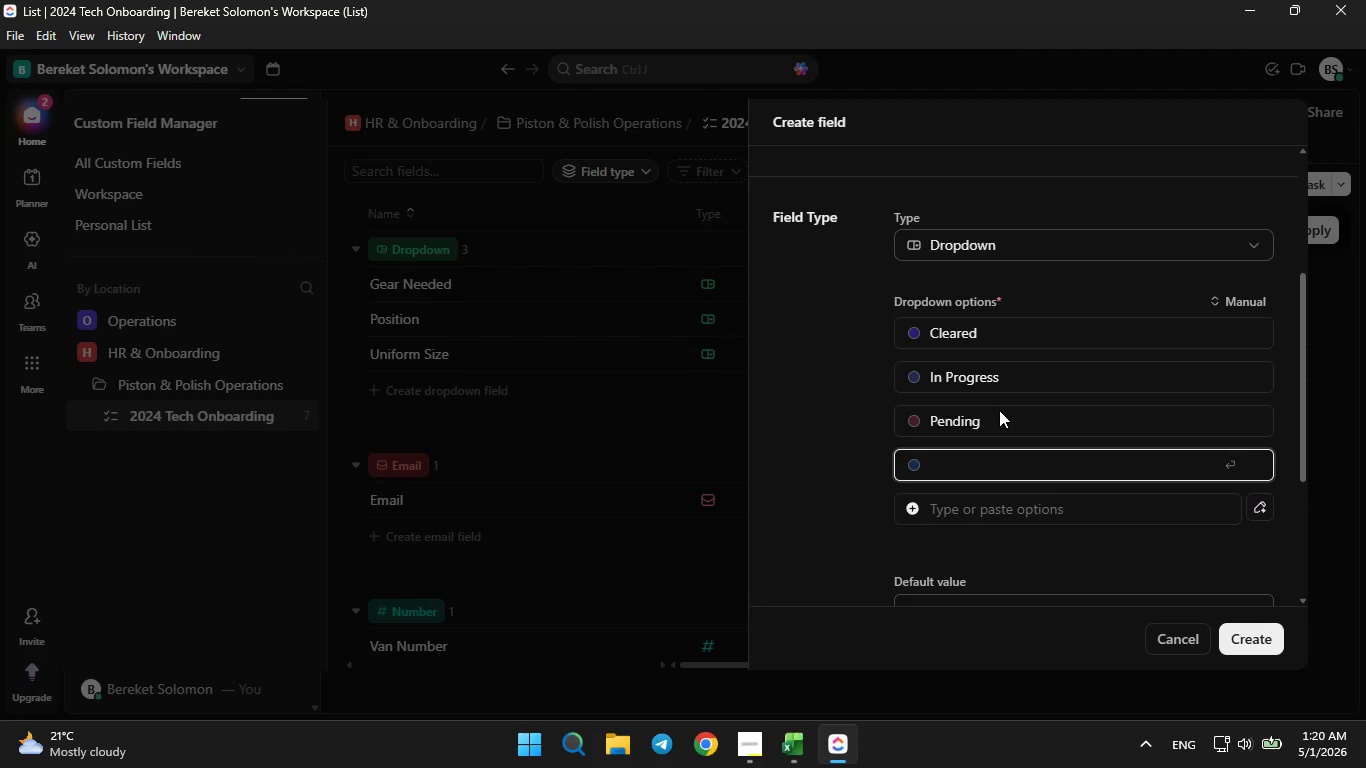 
key(CapsLock)
 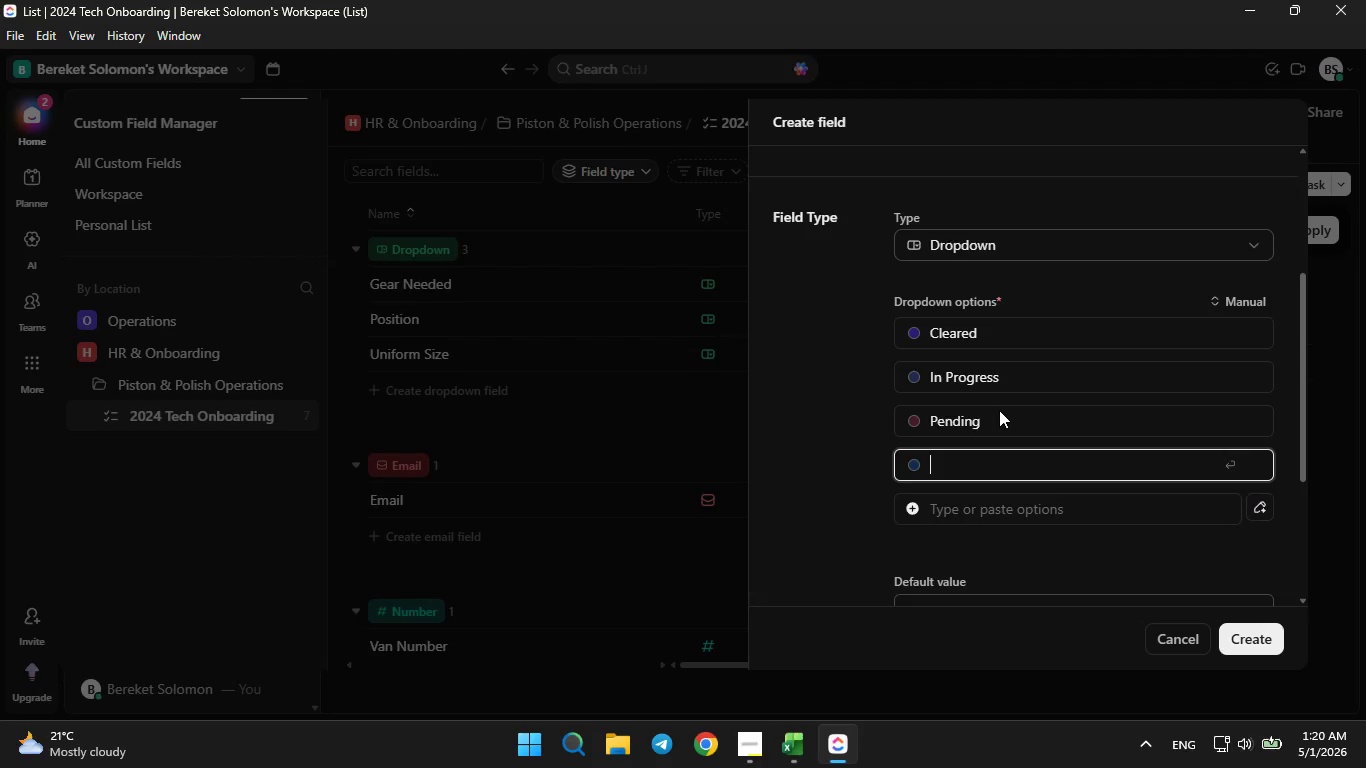 
type(Completed)
 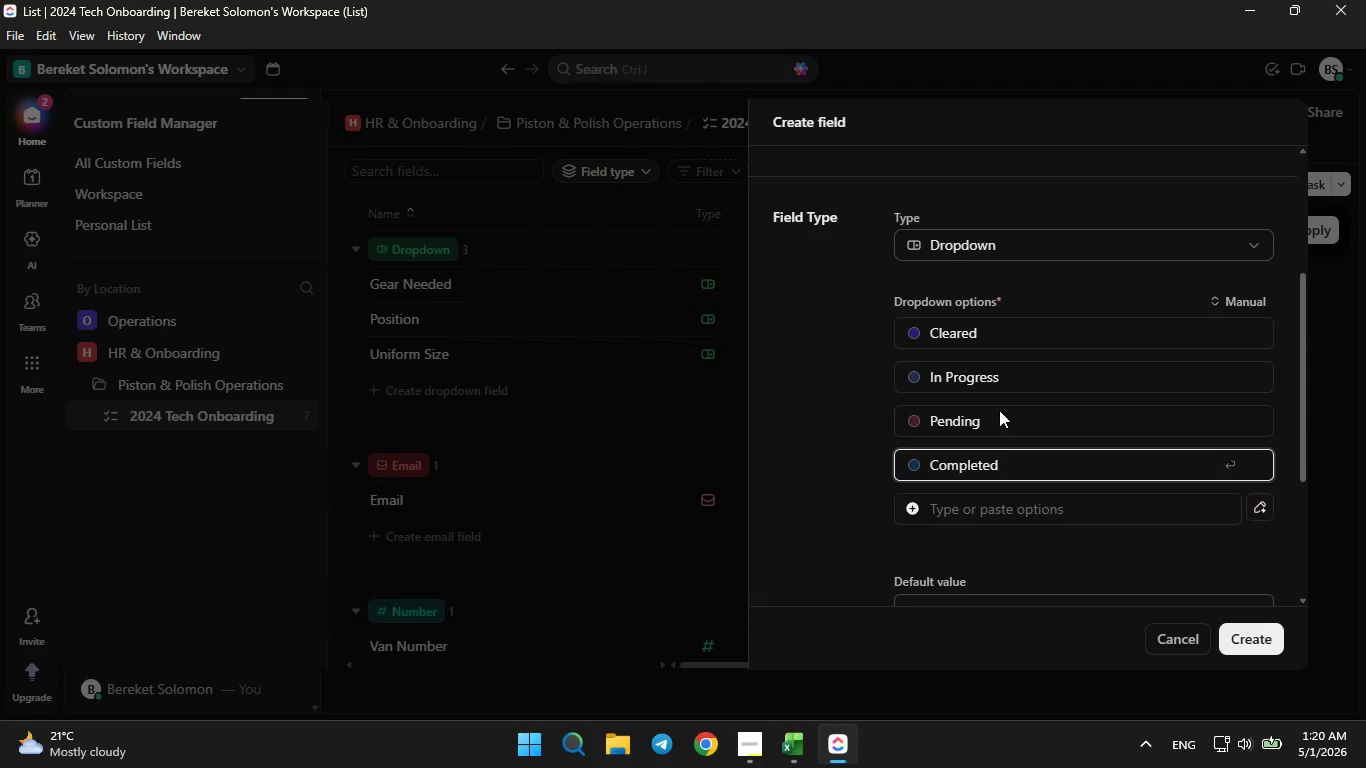 
key(Enter)
 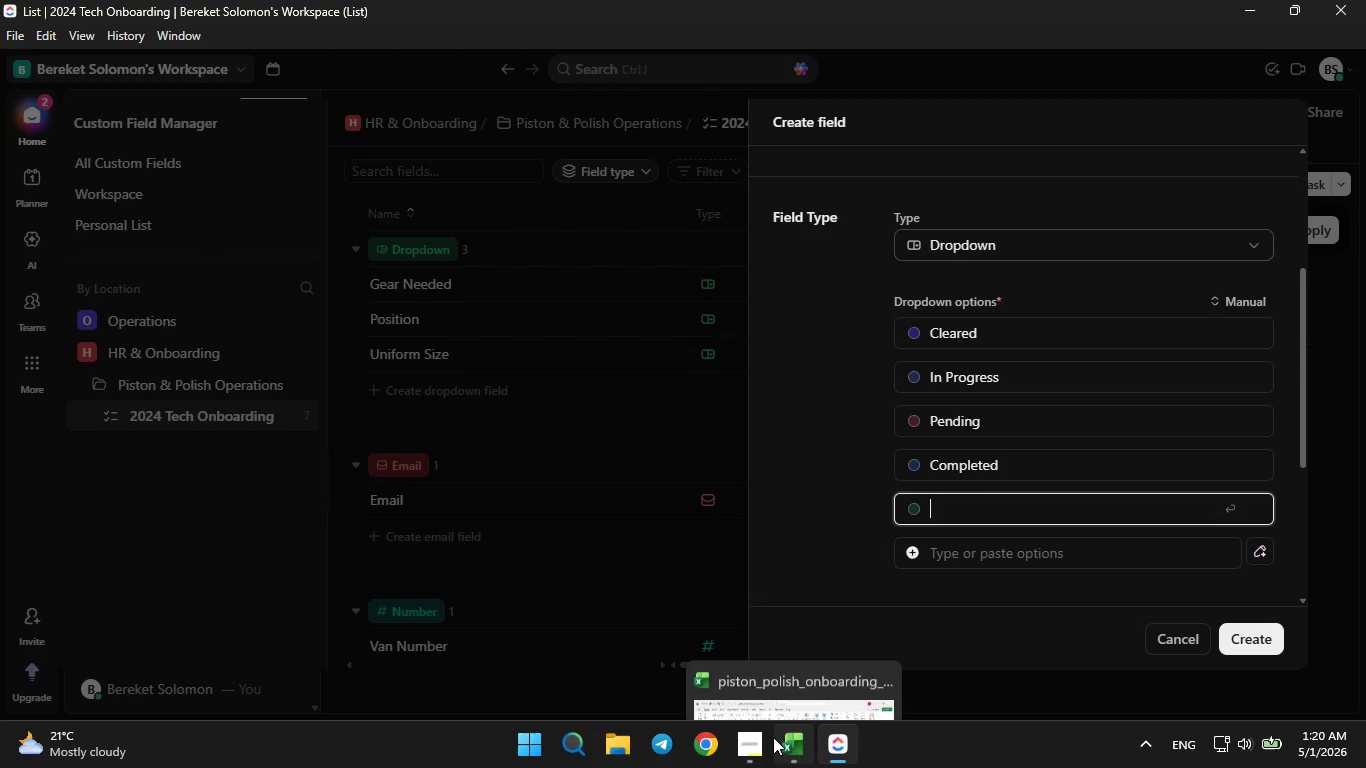 
left_click([762, 738])